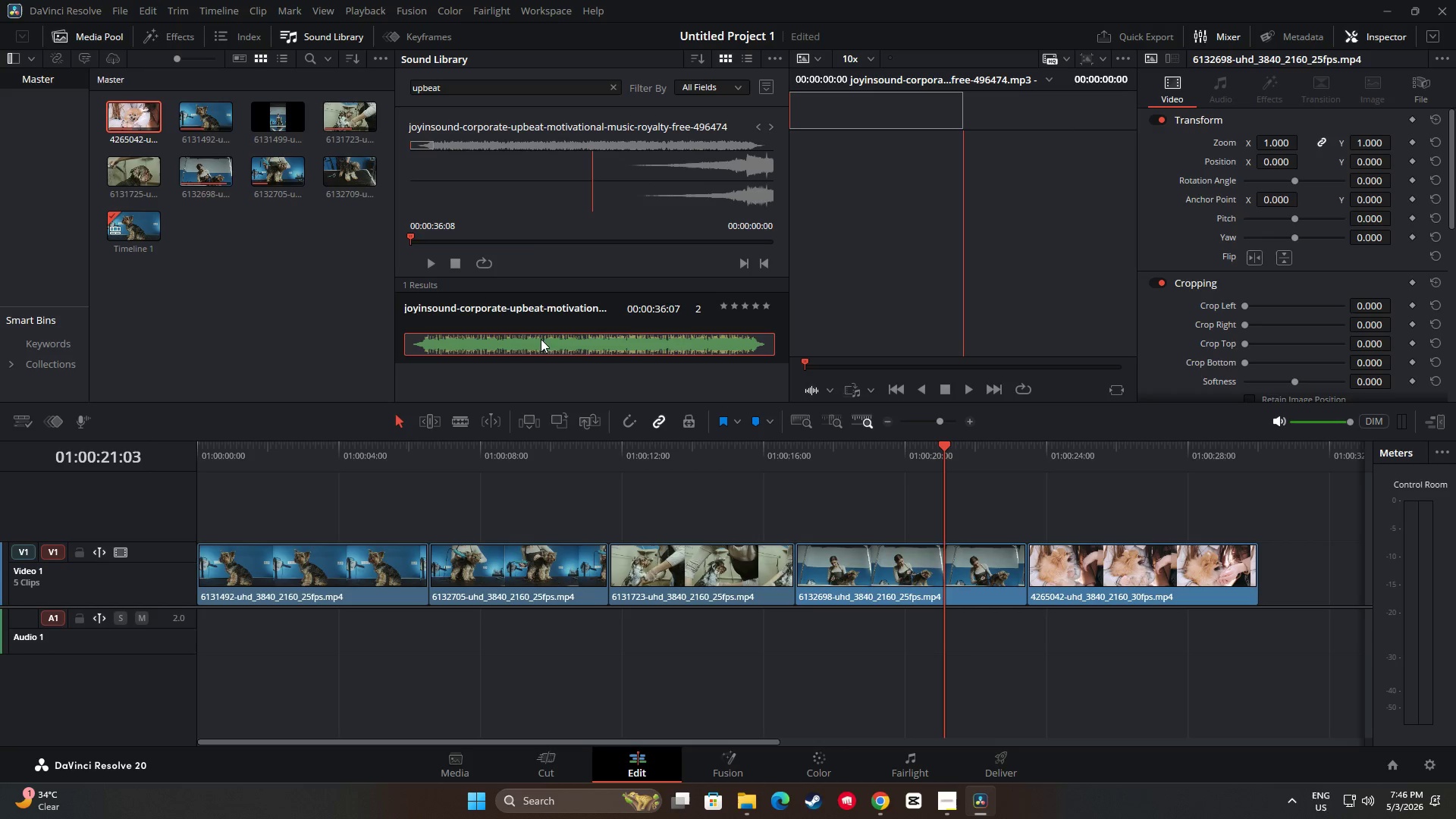 
left_click_drag(start_coordinate=[541, 341], to_coordinate=[196, 667])
 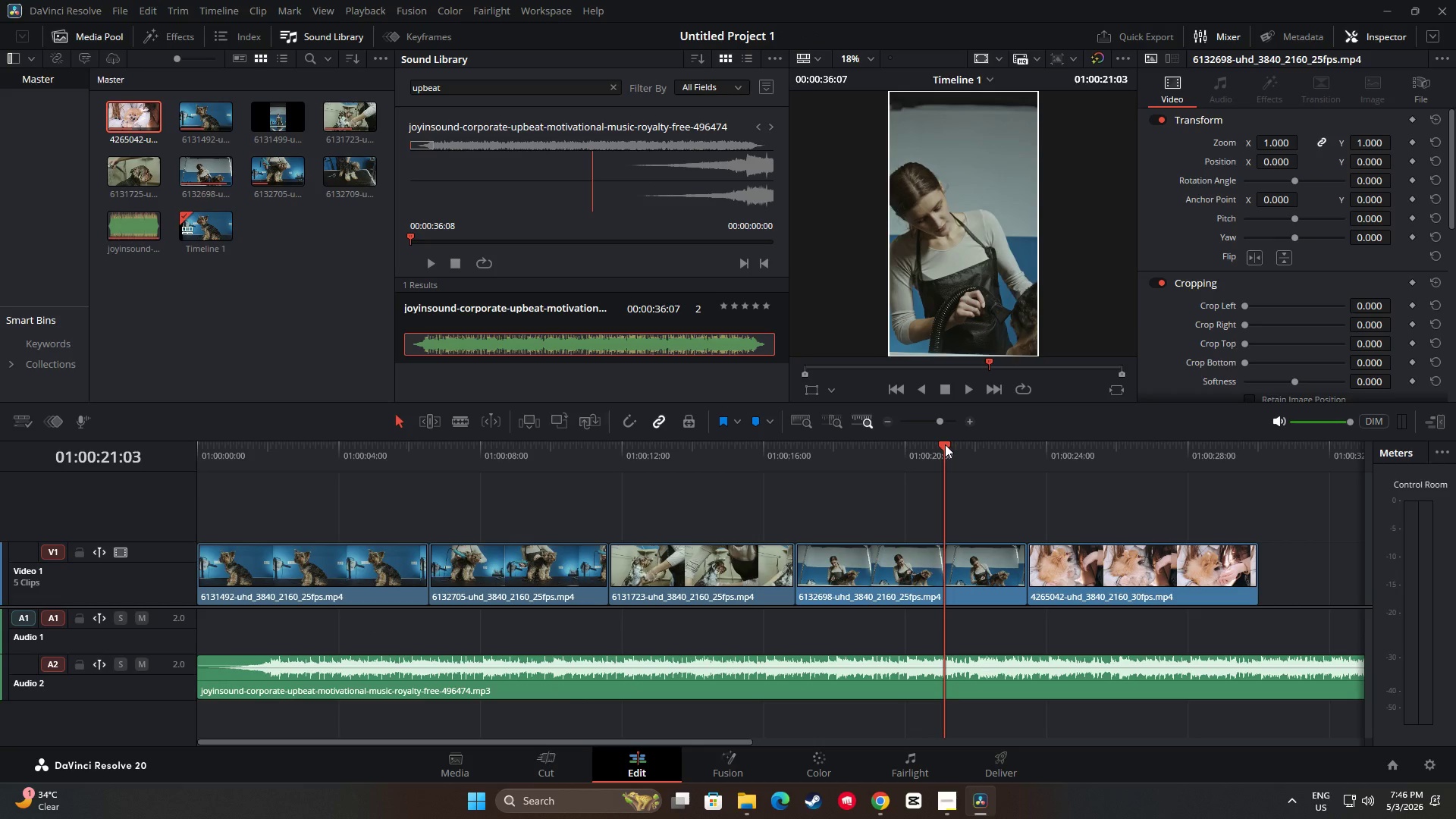 
left_click_drag(start_coordinate=[945, 444], to_coordinate=[196, 472])
 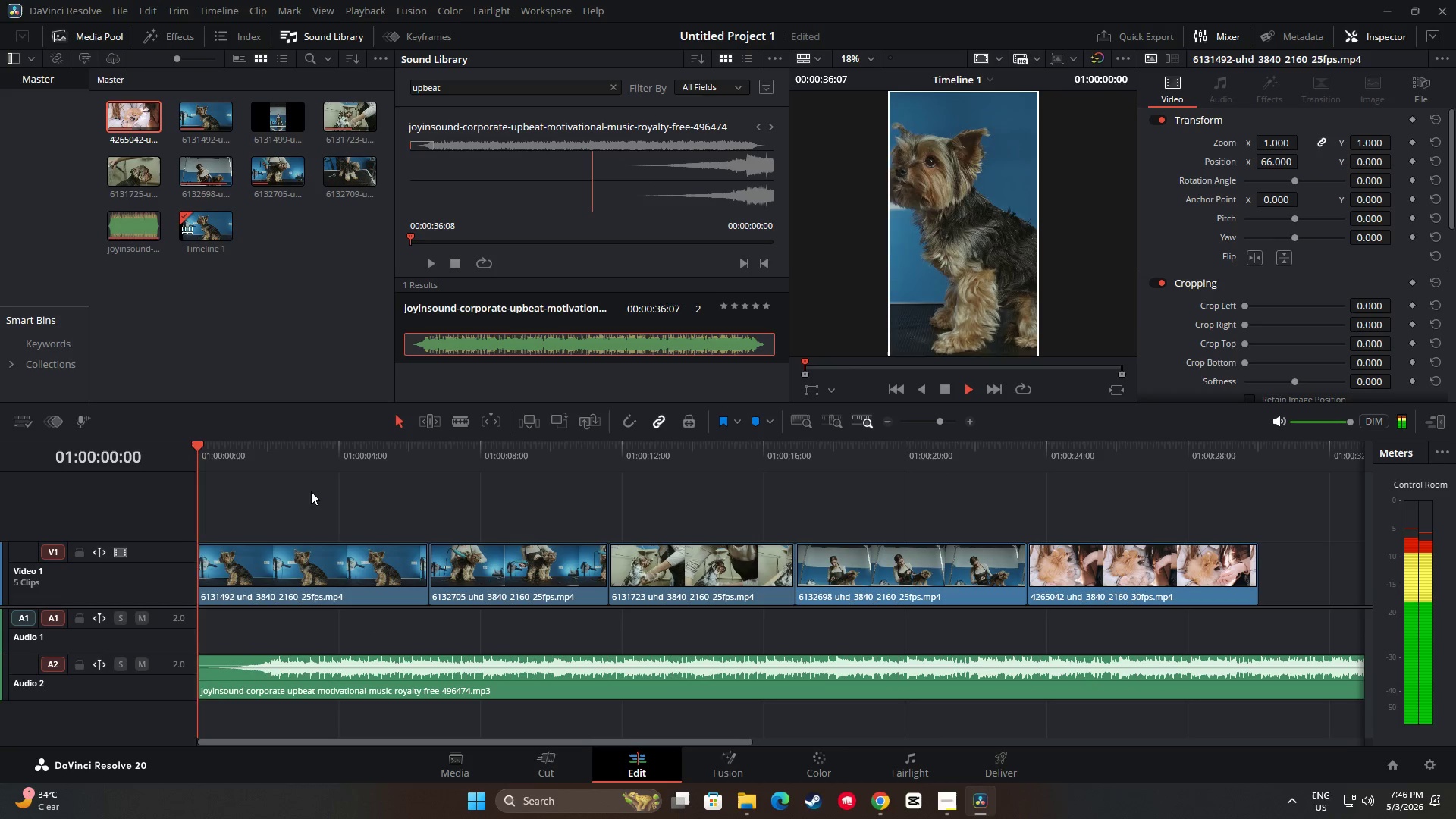 
key(Space)
 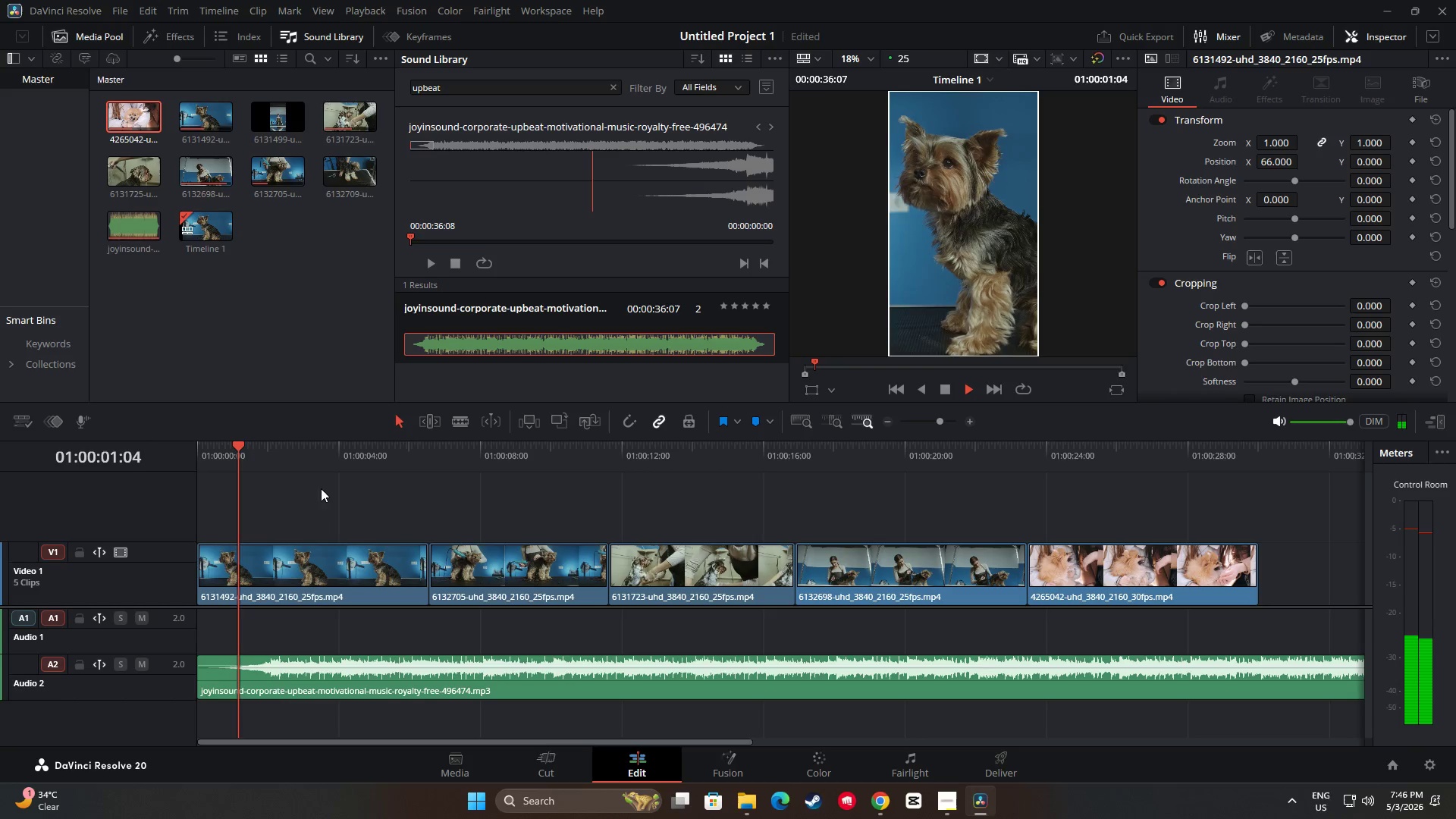 
key(Space)
 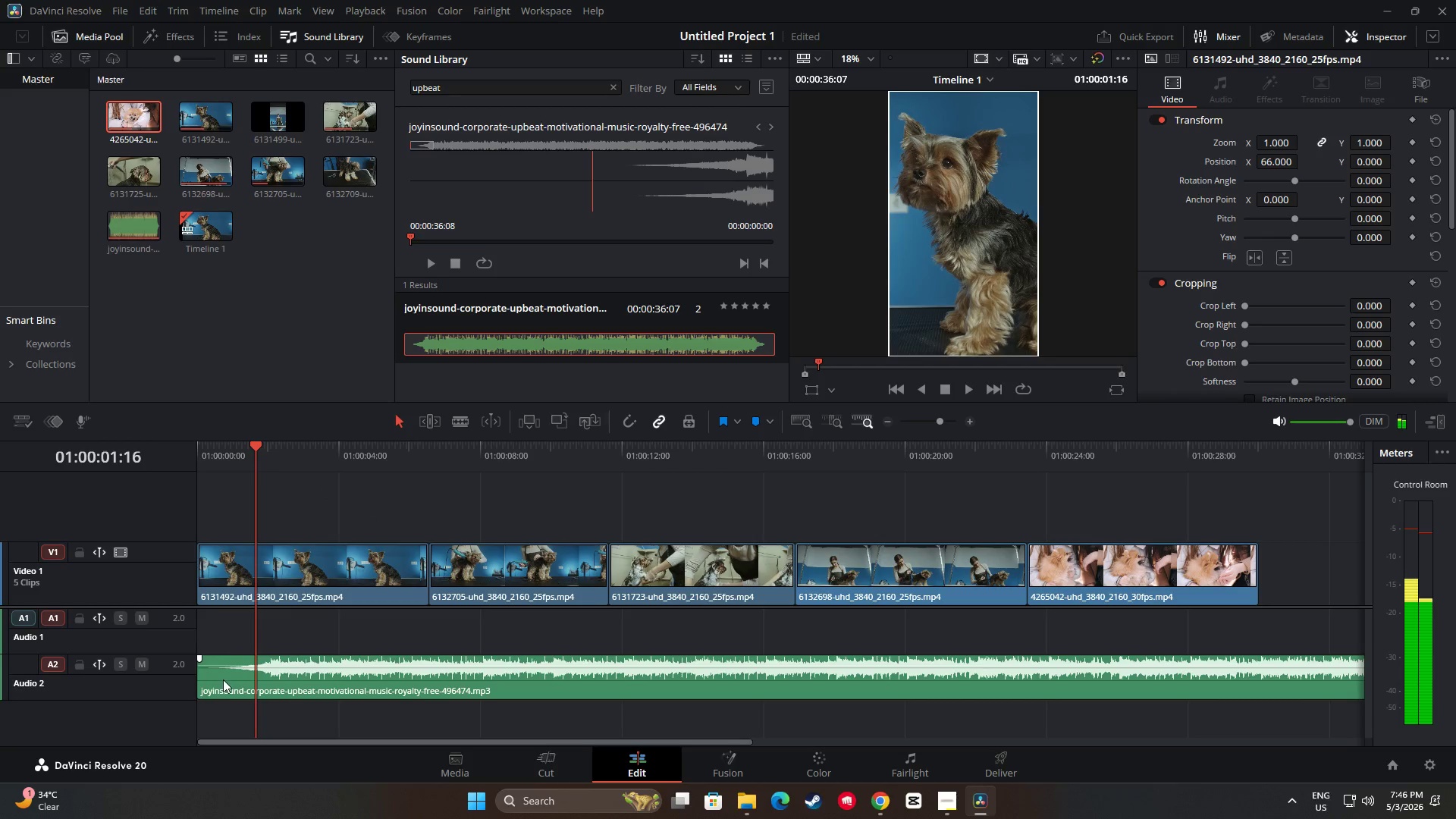 
double_click([224, 676])
 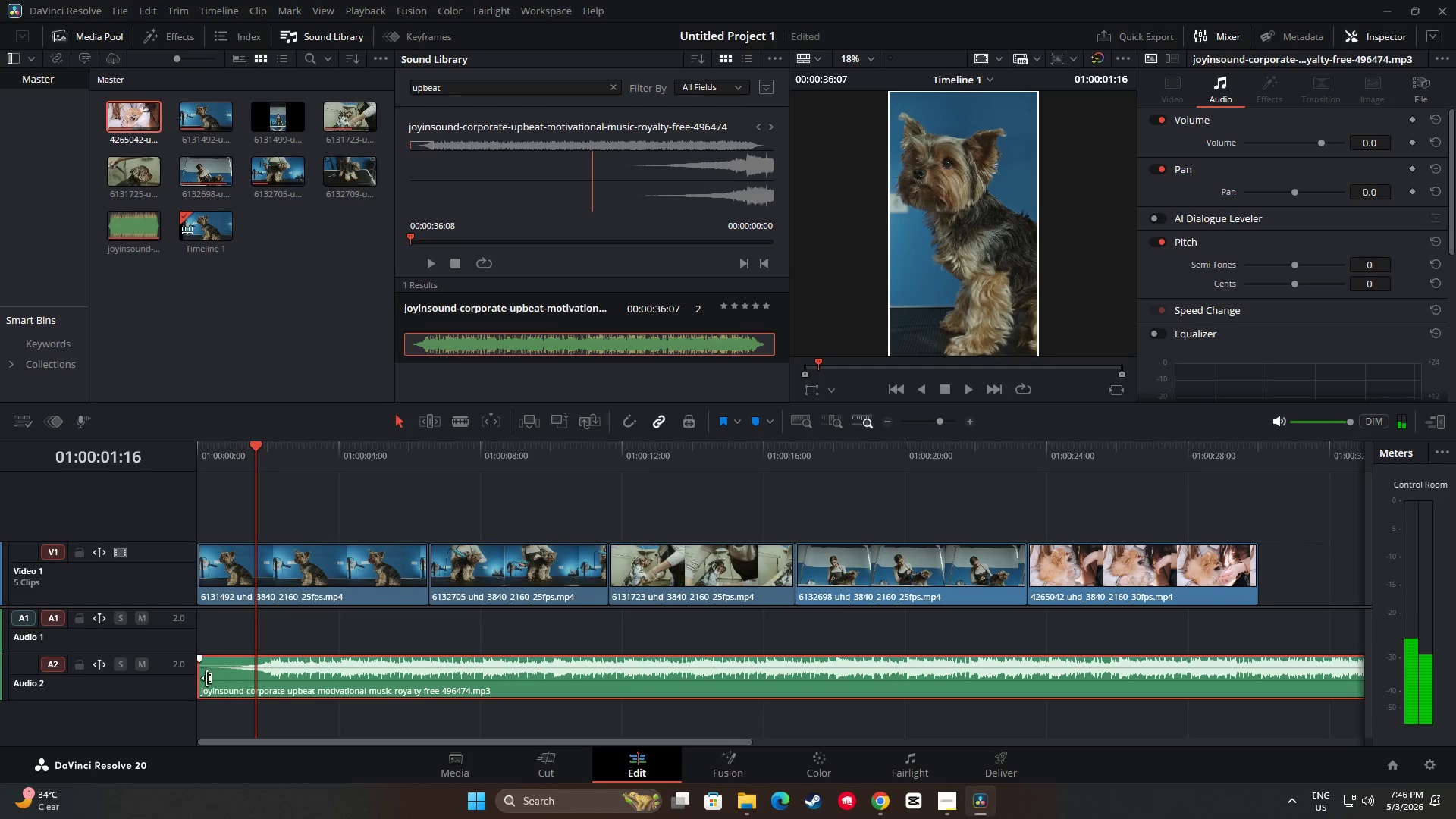 
left_click_drag(start_coordinate=[206, 678], to_coordinate=[230, 681])
 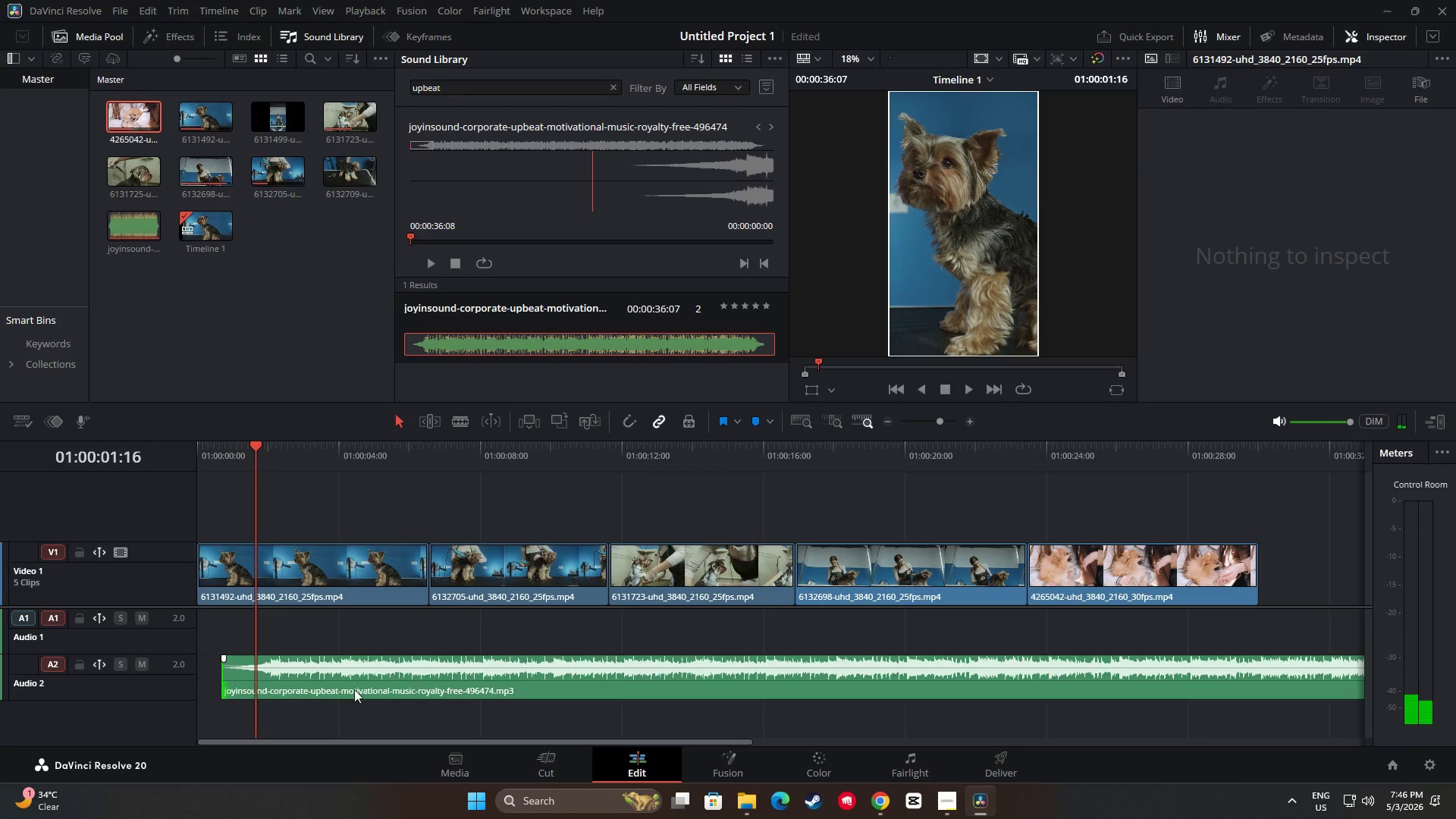 
left_click_drag(start_coordinate=[356, 689], to_coordinate=[306, 685])
 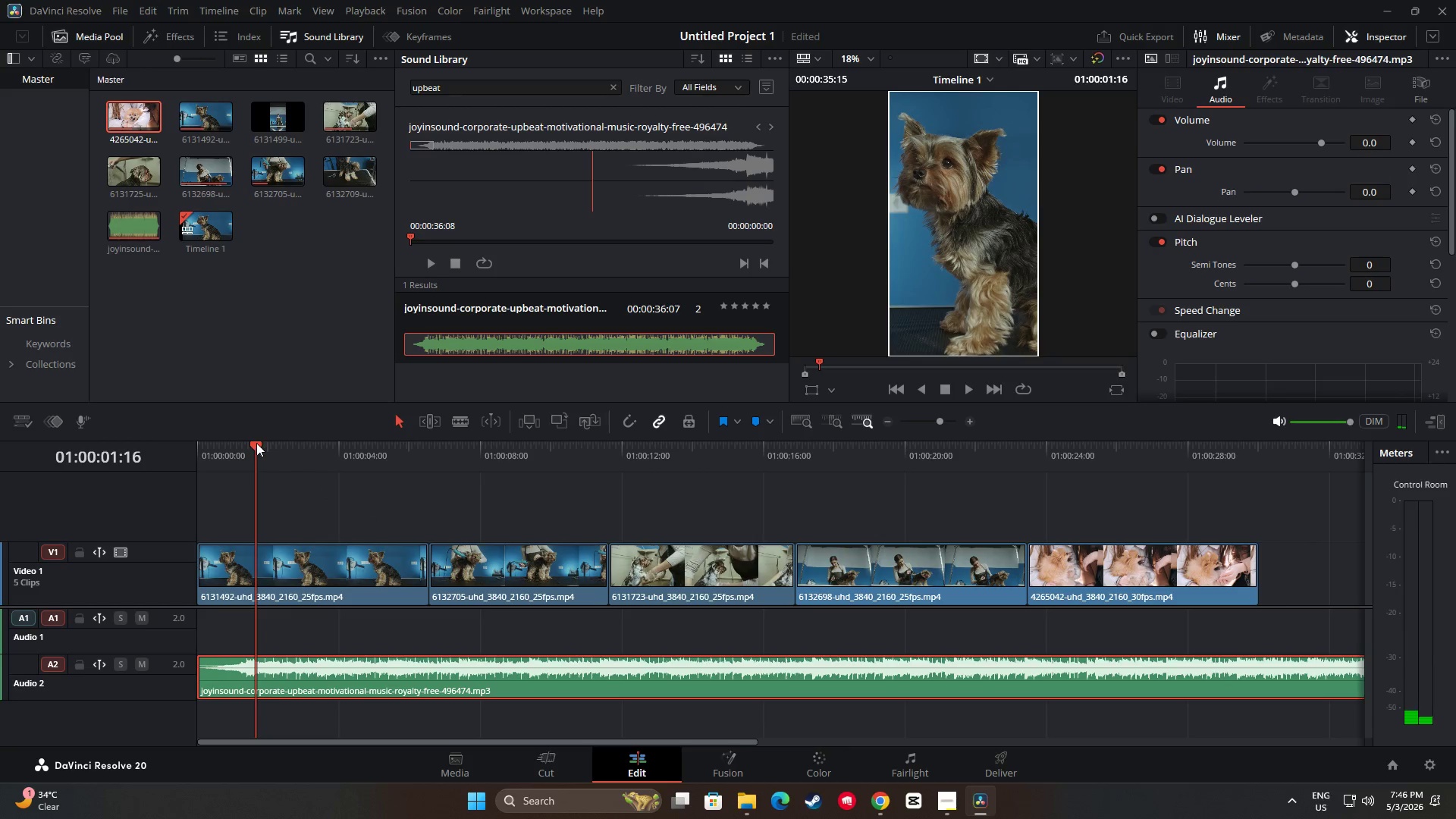 
left_click_drag(start_coordinate=[256, 443], to_coordinate=[182, 440])
 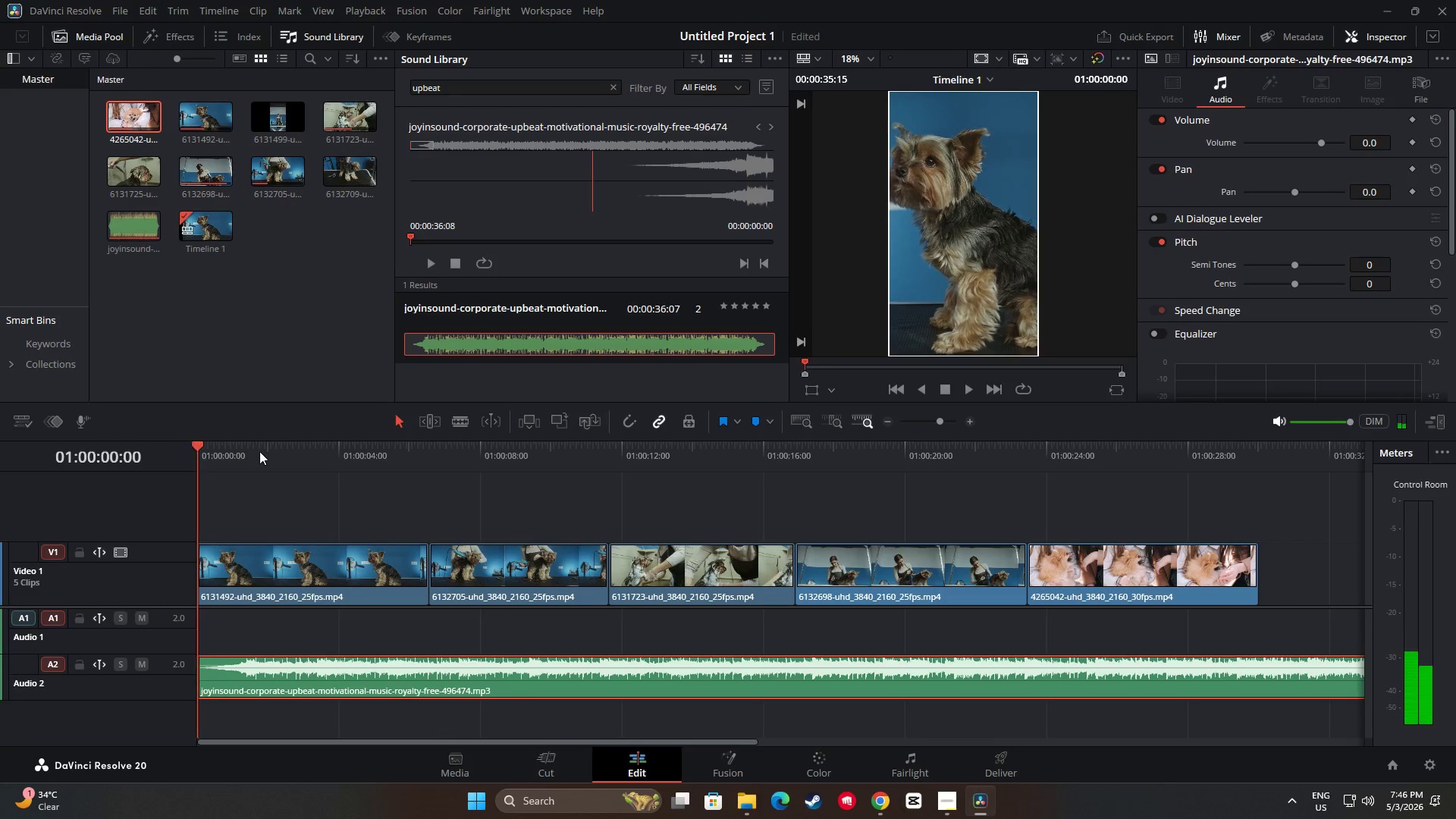 
key(Space)
 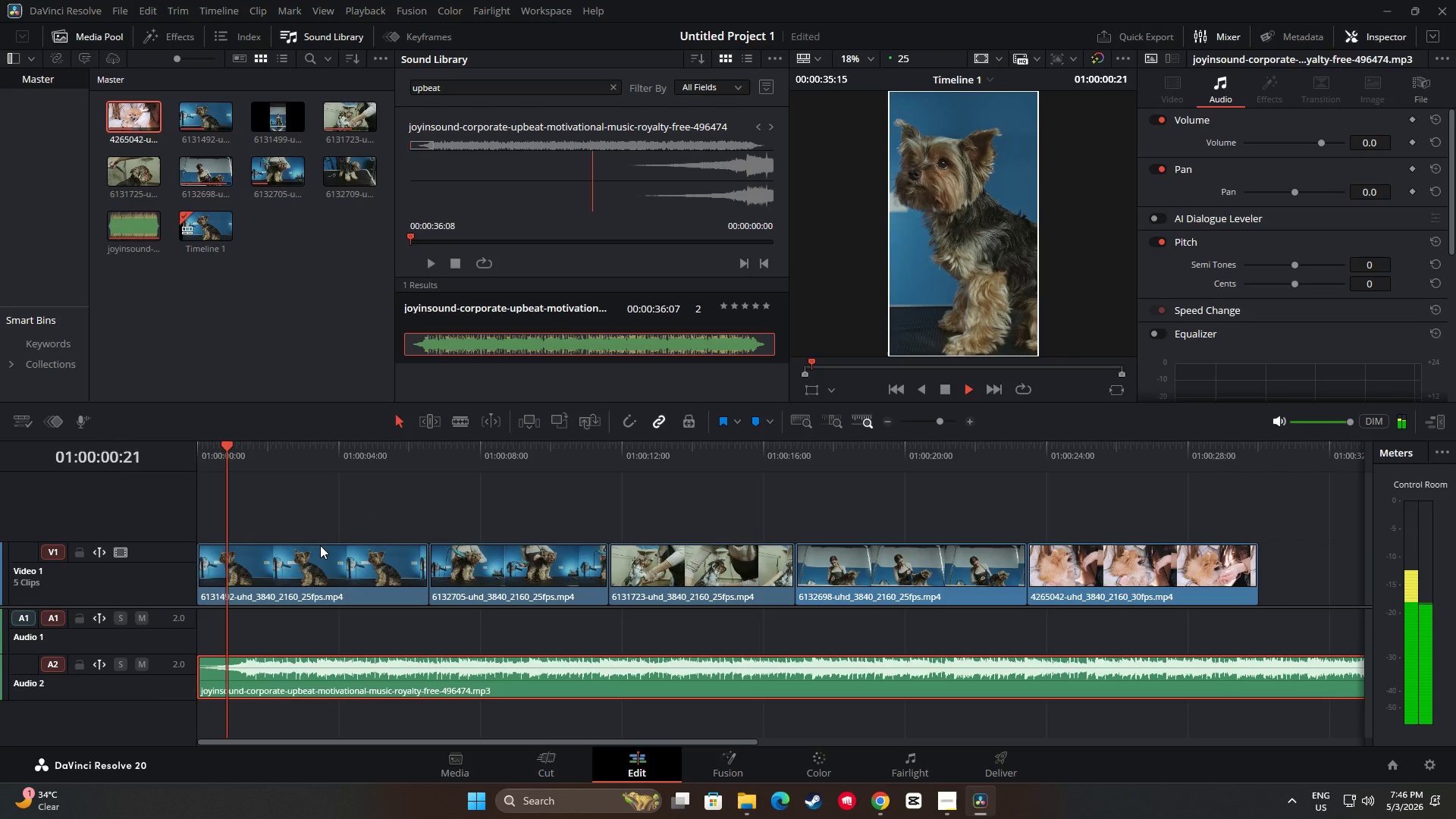 
key(Space)
 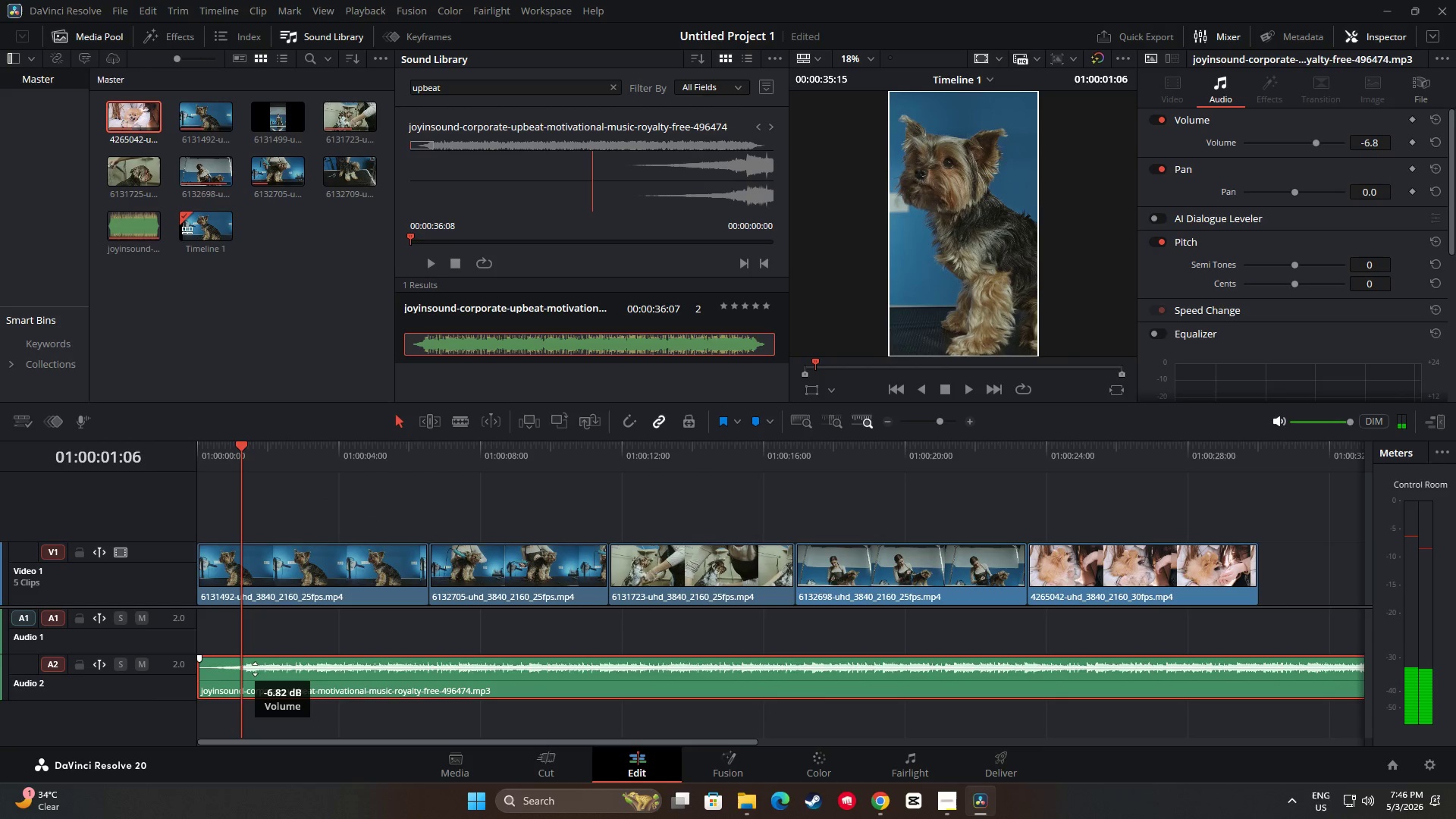 
mouse_move([281, 647])
 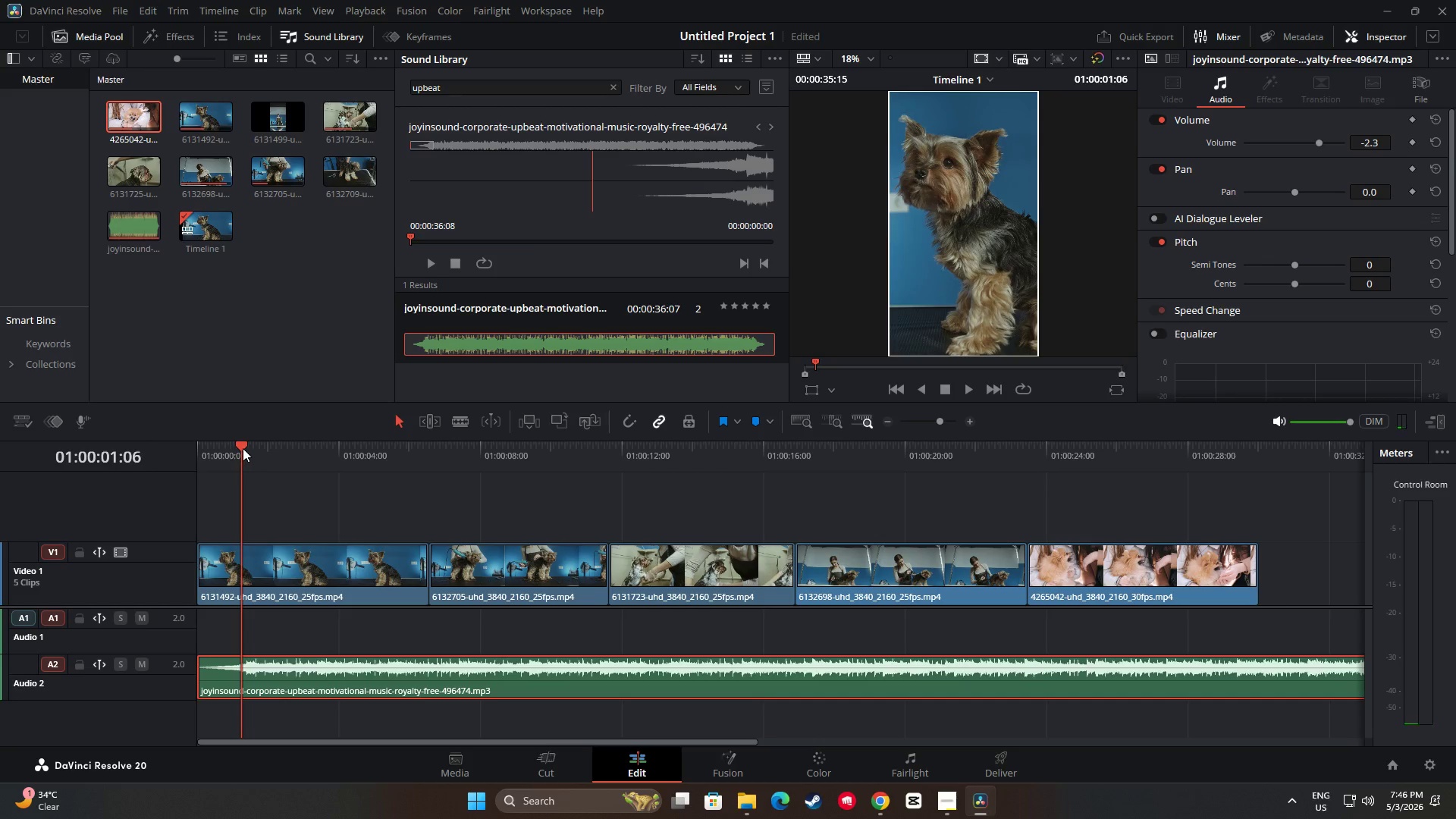 
left_click_drag(start_coordinate=[243, 447], to_coordinate=[192, 447])
 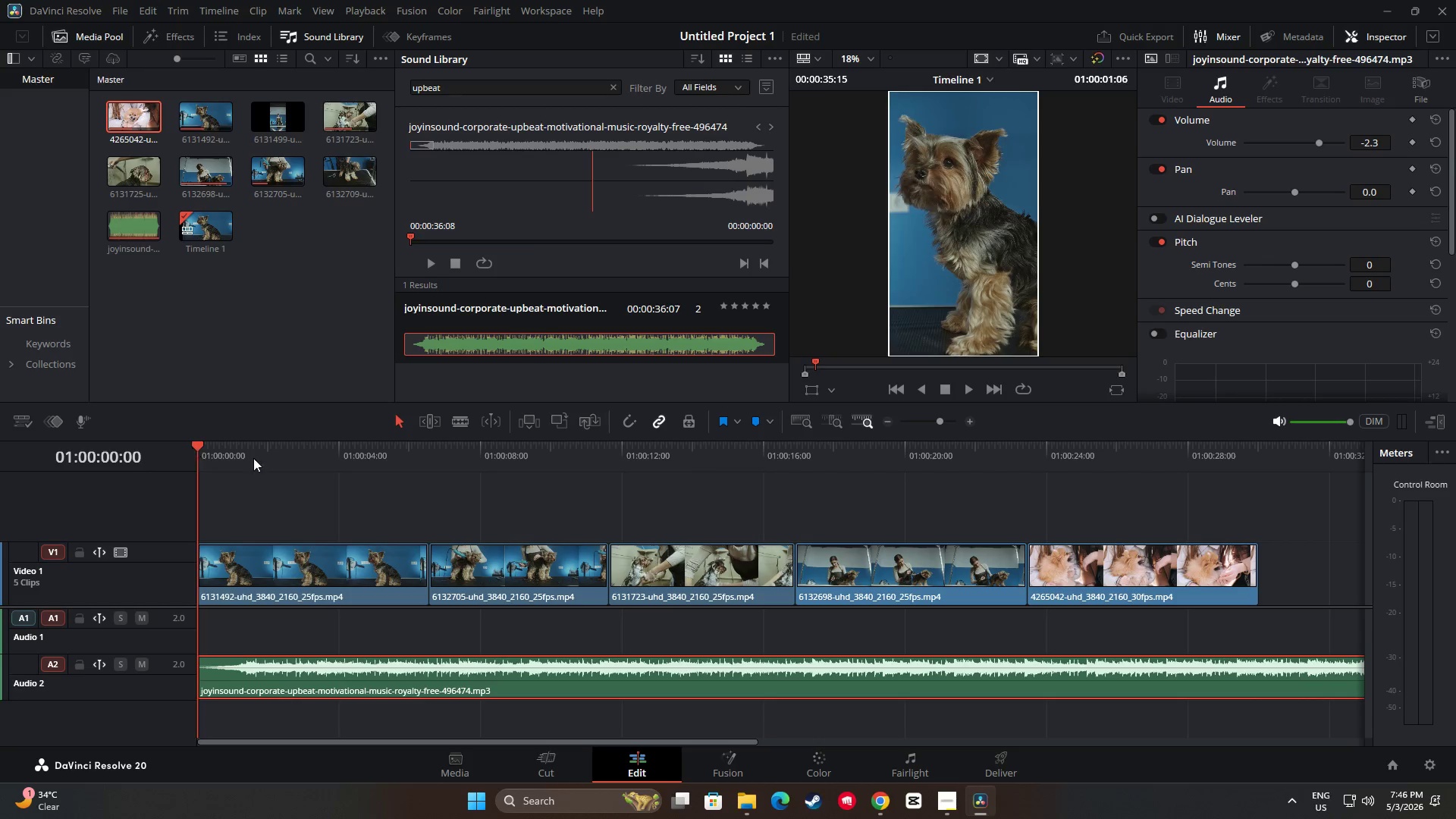 
key(Space)
 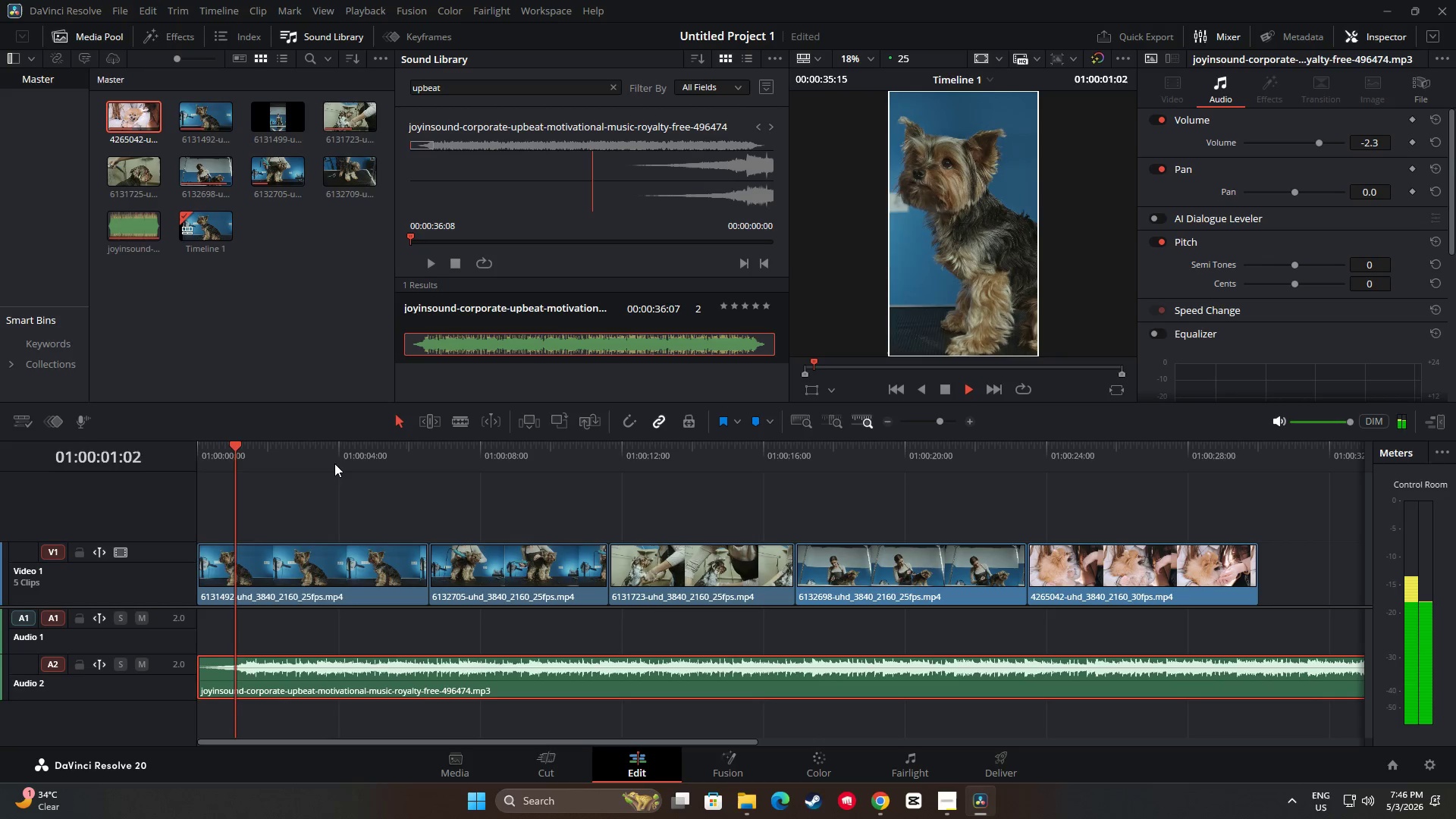 
key(Space)
 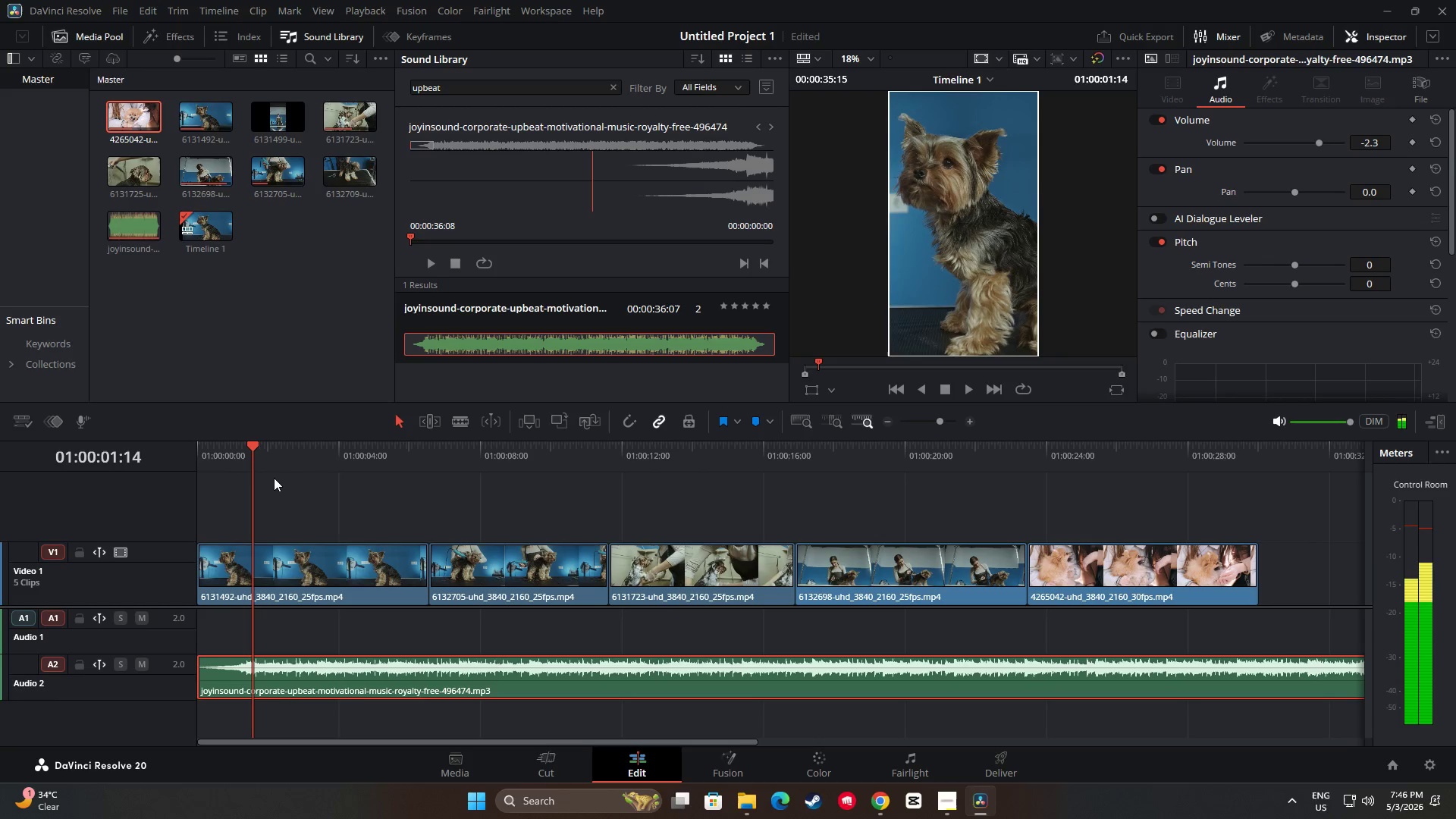 
key(Space)
 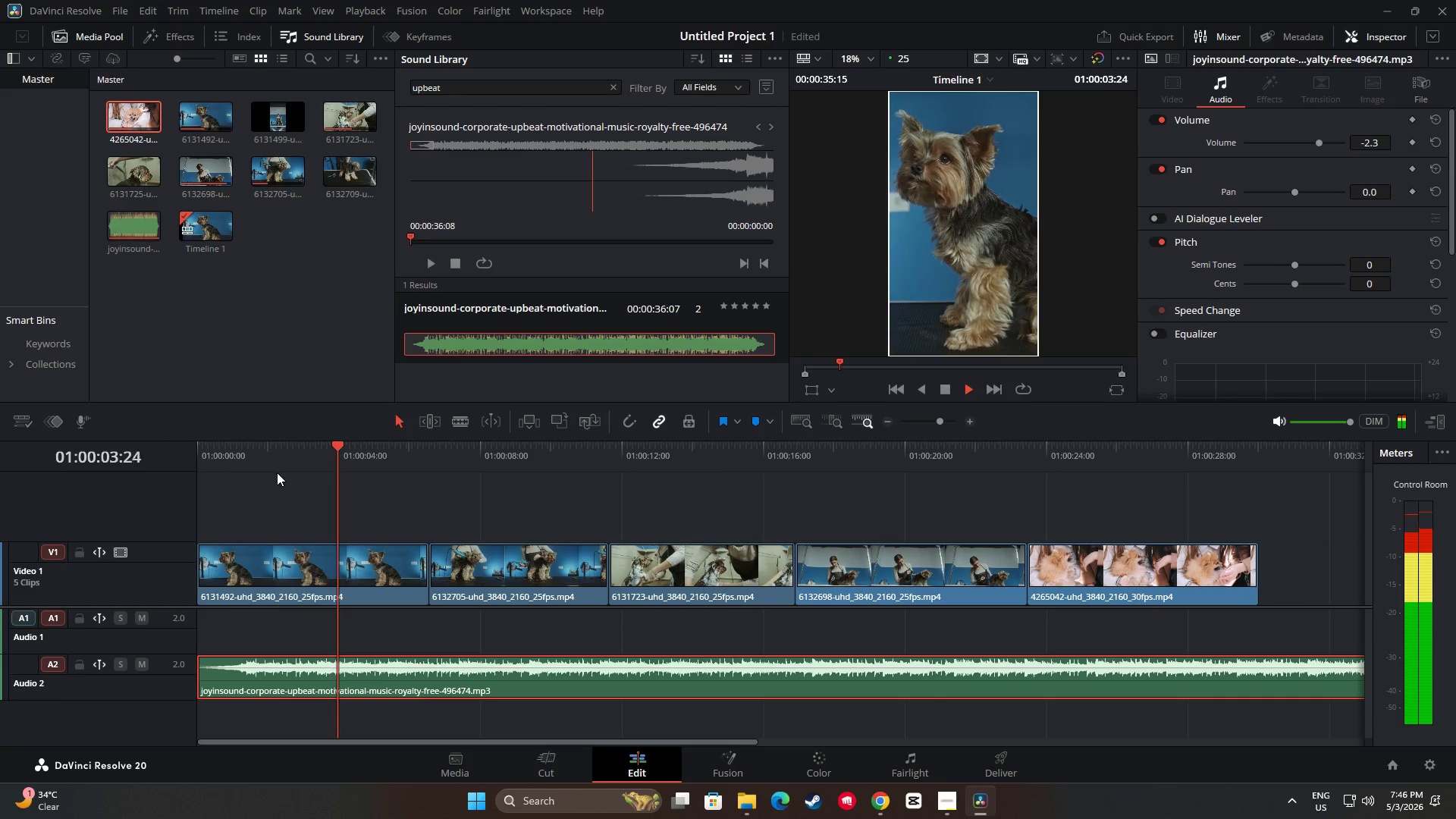 
key(Space)